 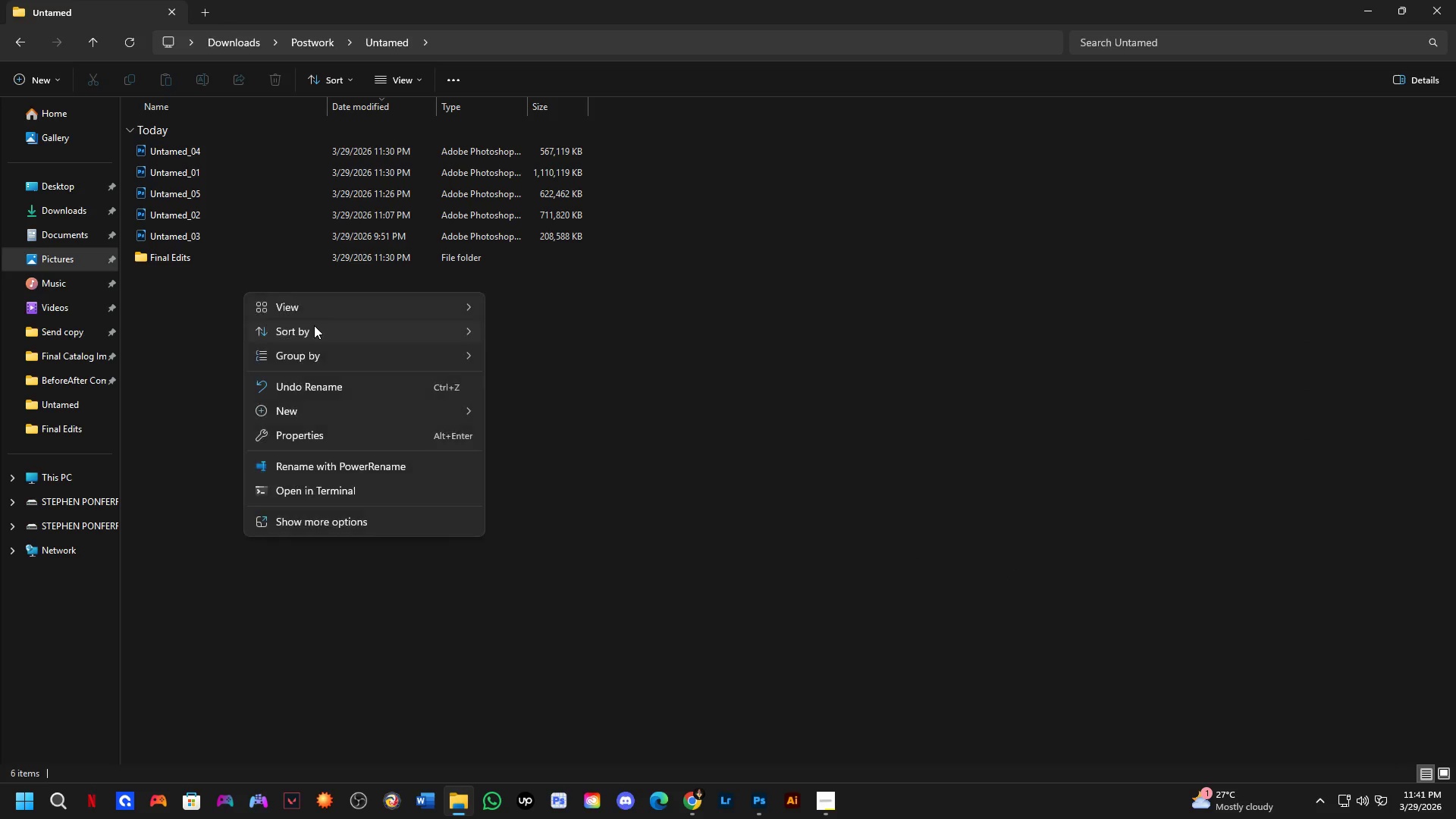 
left_click([331, 409])
 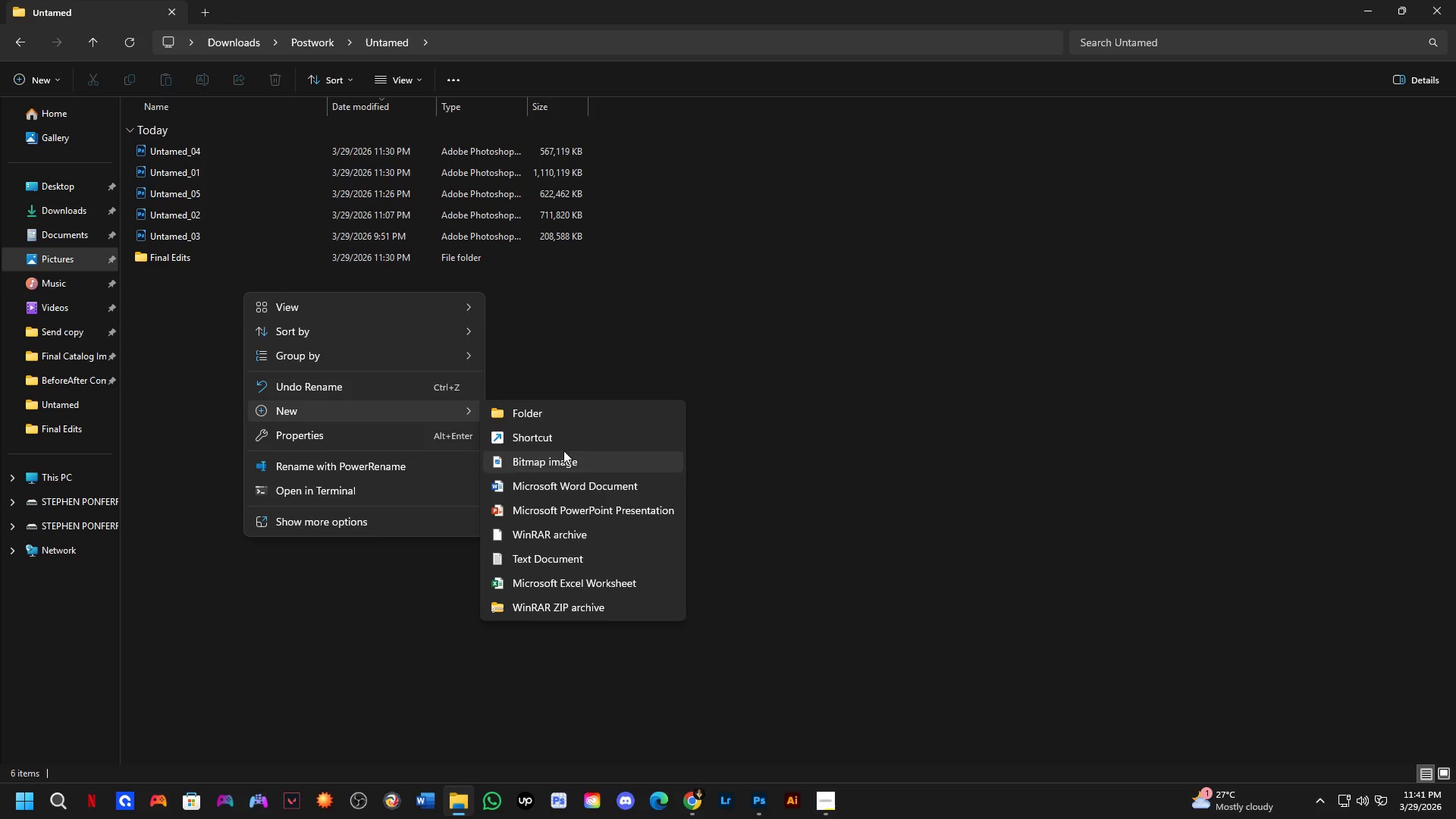 
left_click([563, 416])
 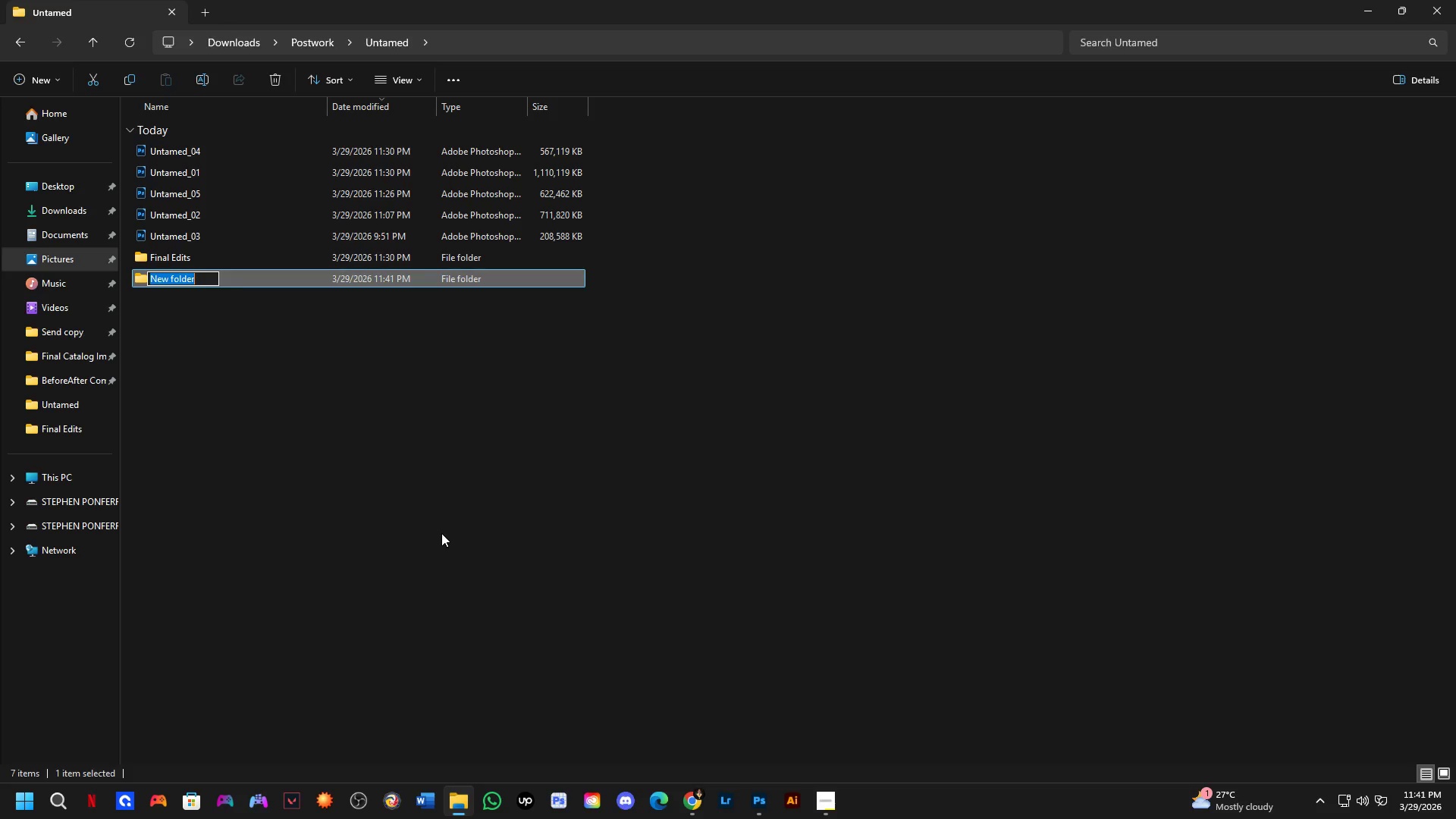 
wait(9.81)
 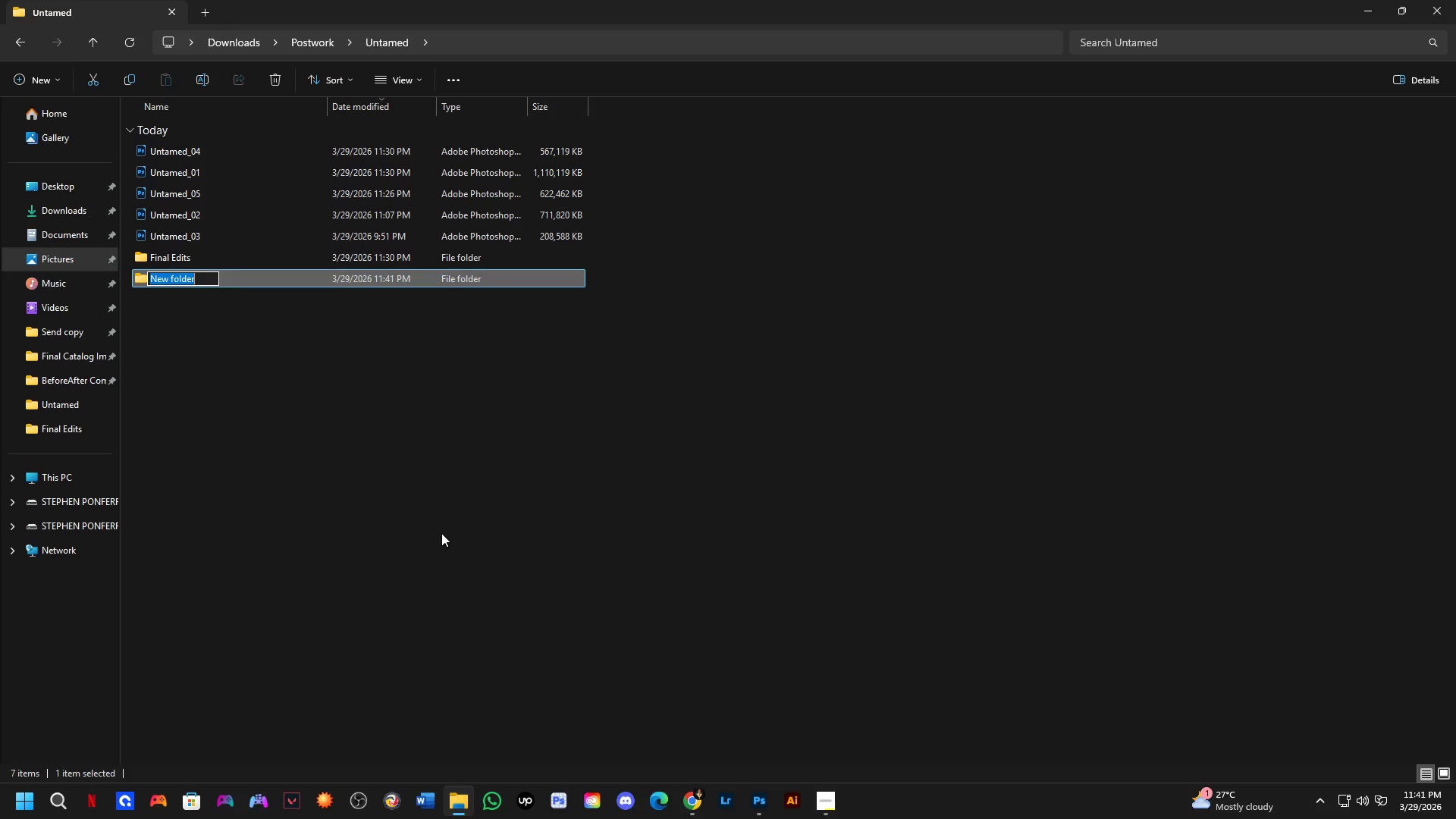 
key(Control+ControlLeft)
 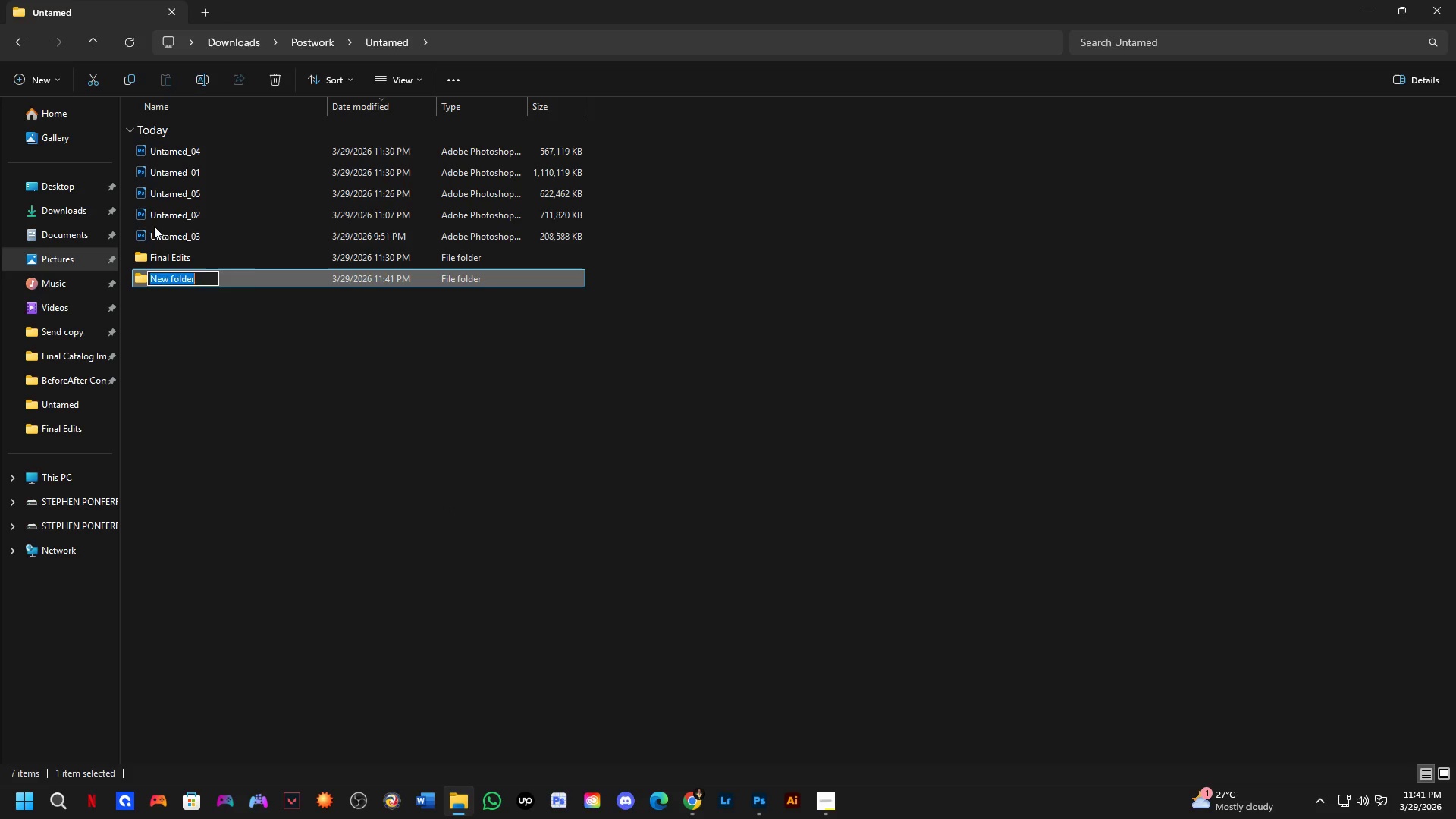 
key(Control+V)
 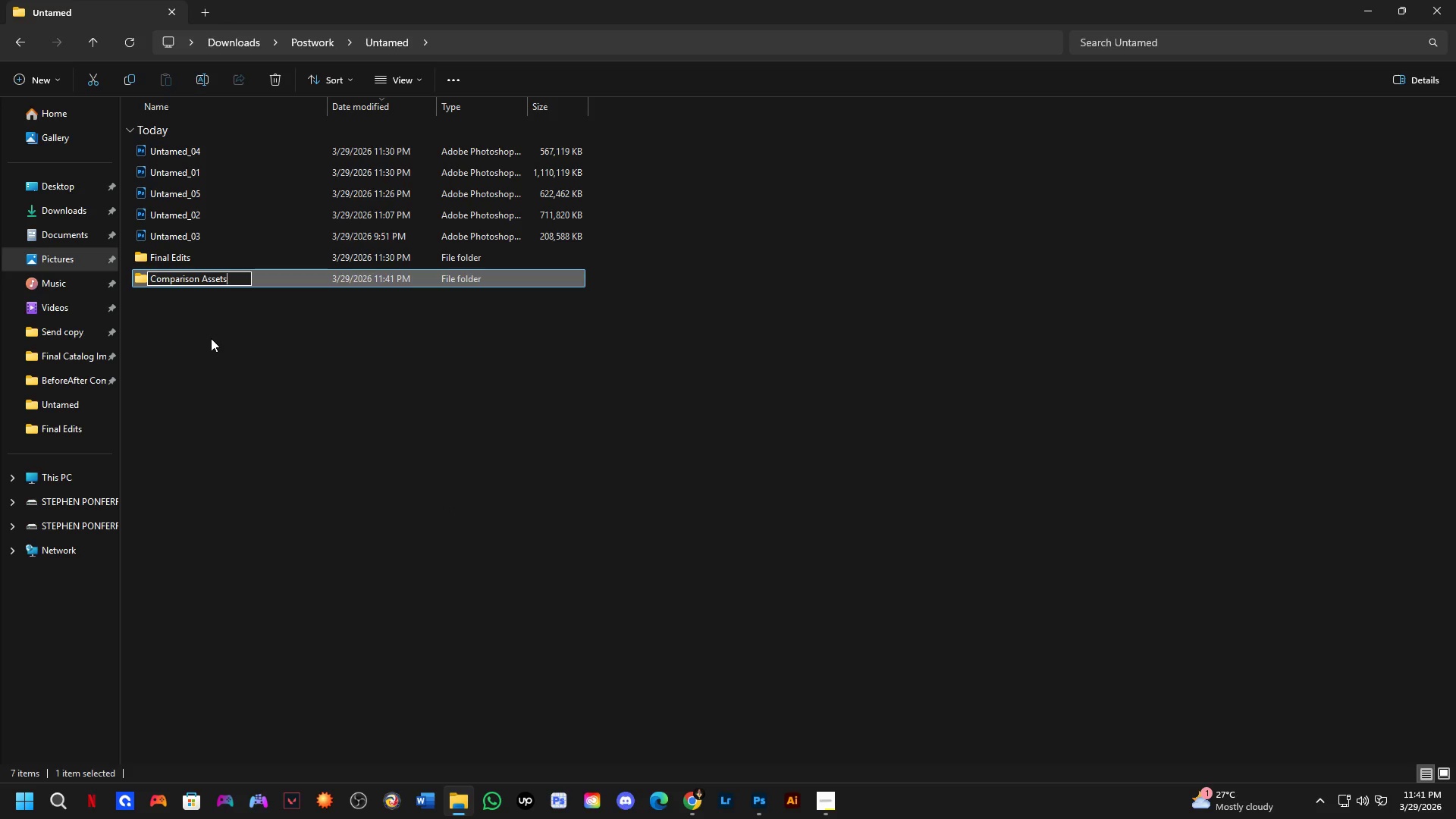 
key(NumpadEnter)
 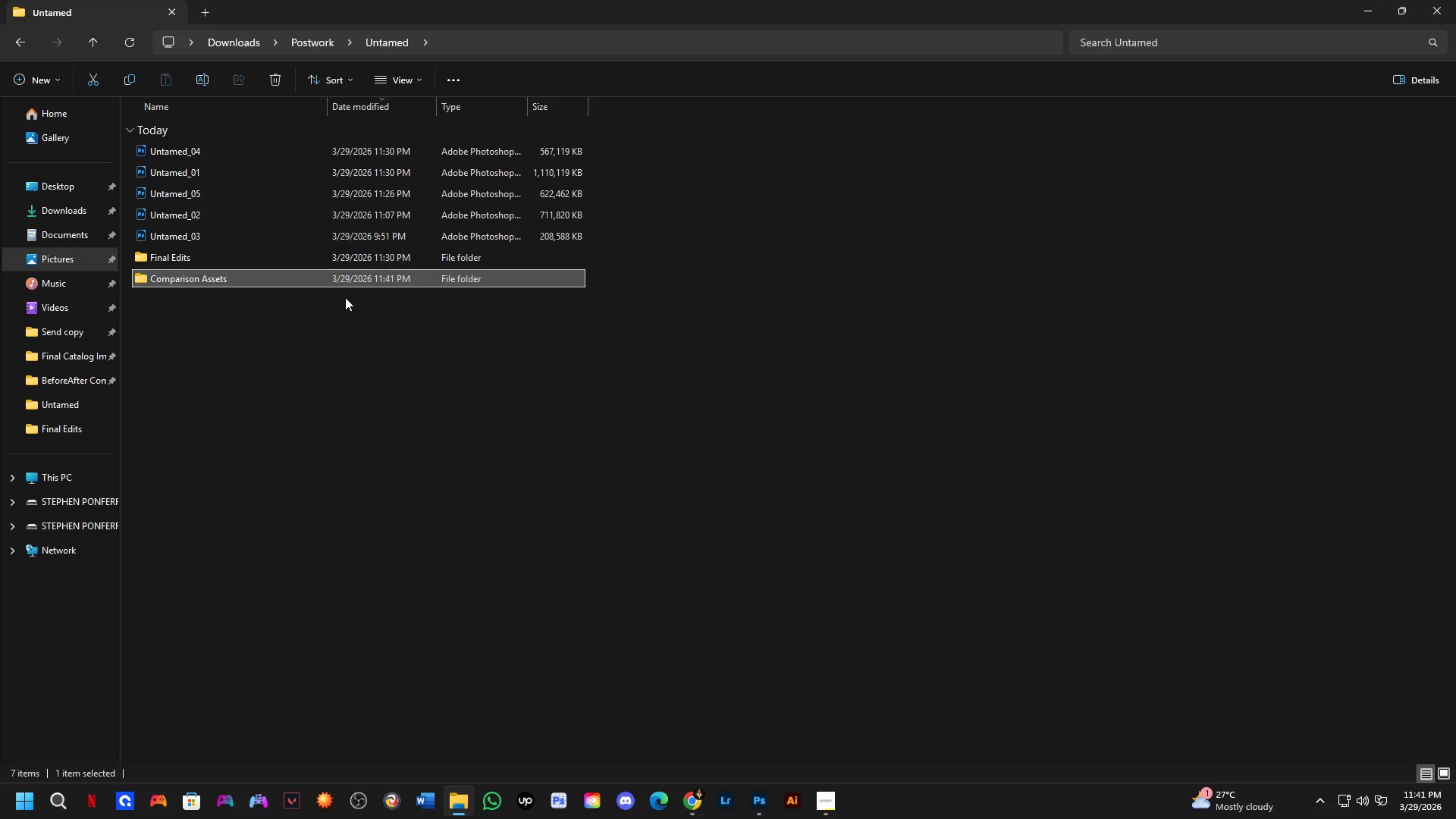 
left_click([302, 275])
 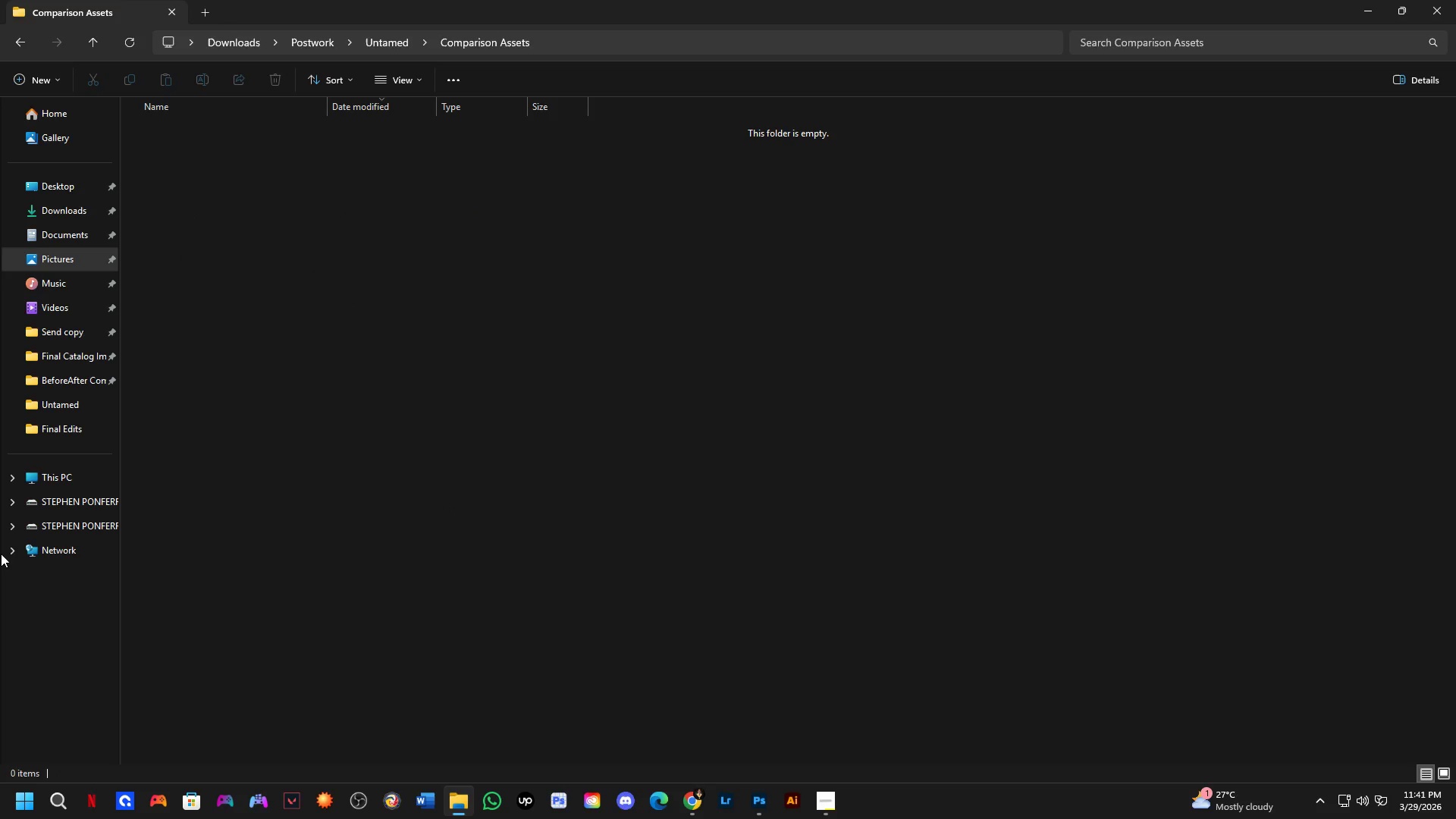 
scroll: coordinate [1, 554], scroll_direction: down, amount: 3.0
 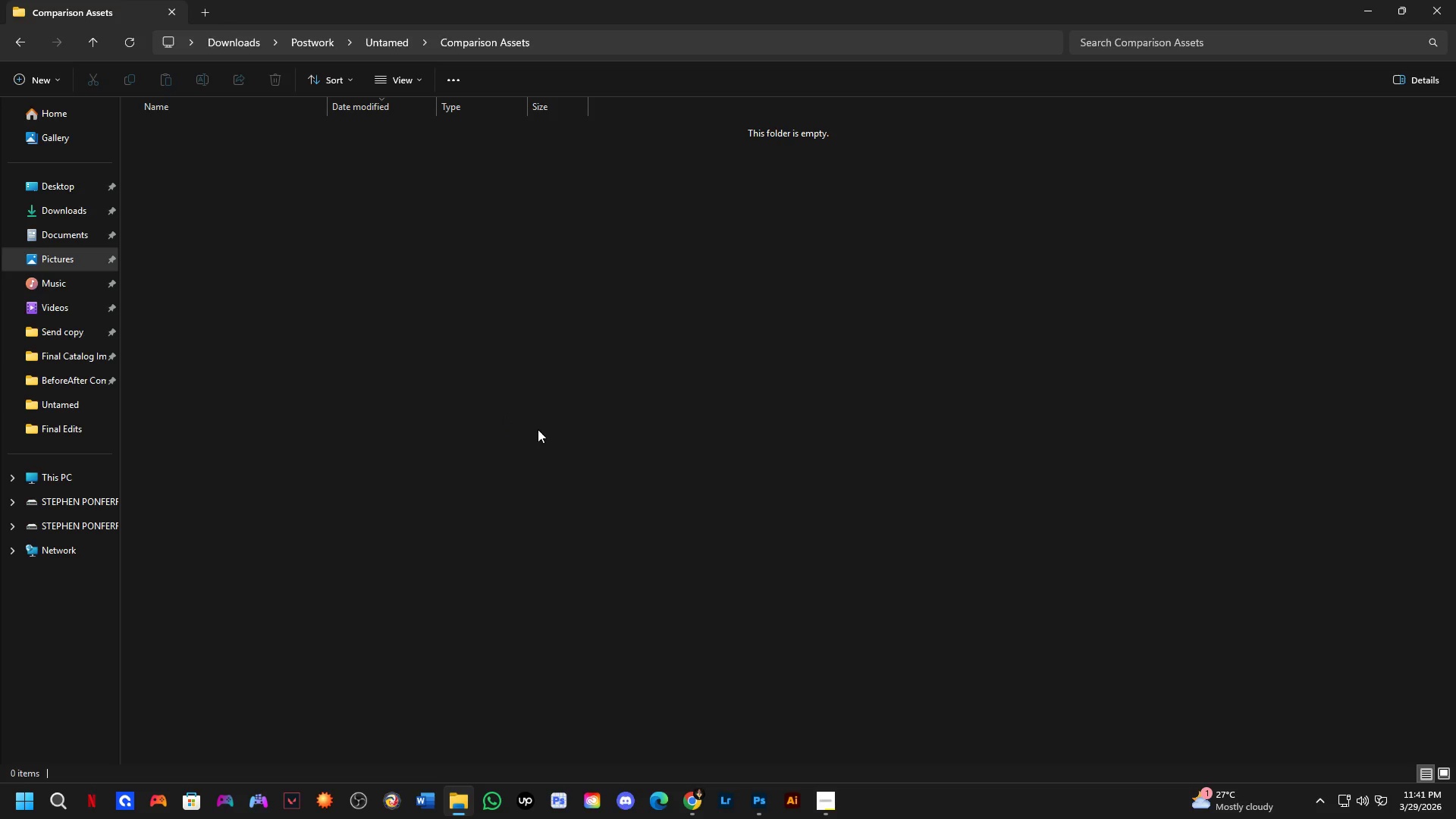 
scroll: coordinate [362, 431], scroll_direction: up, amount: 1.0
 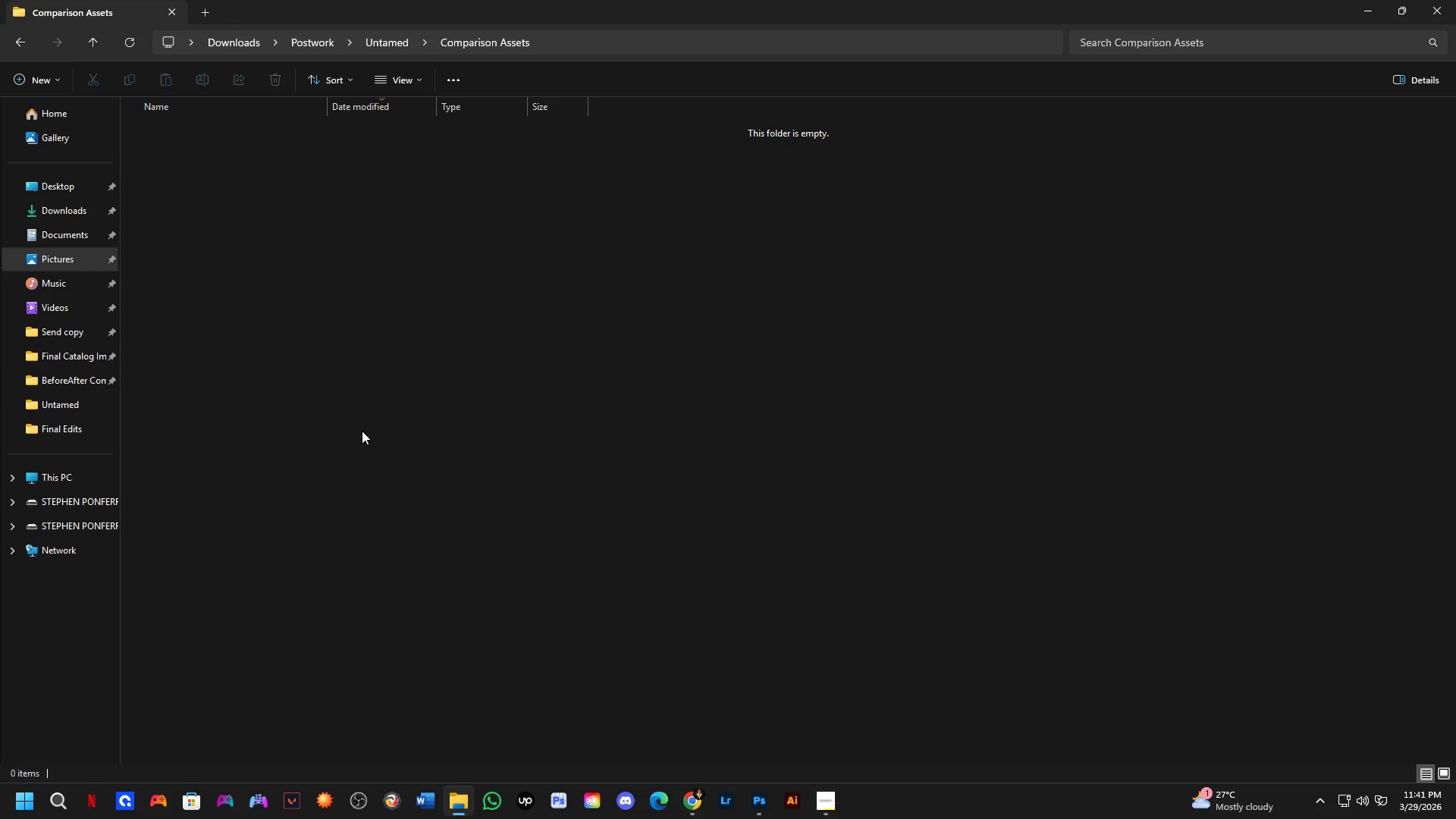 
scroll: coordinate [362, 431], scroll_direction: down, amount: 1.0
 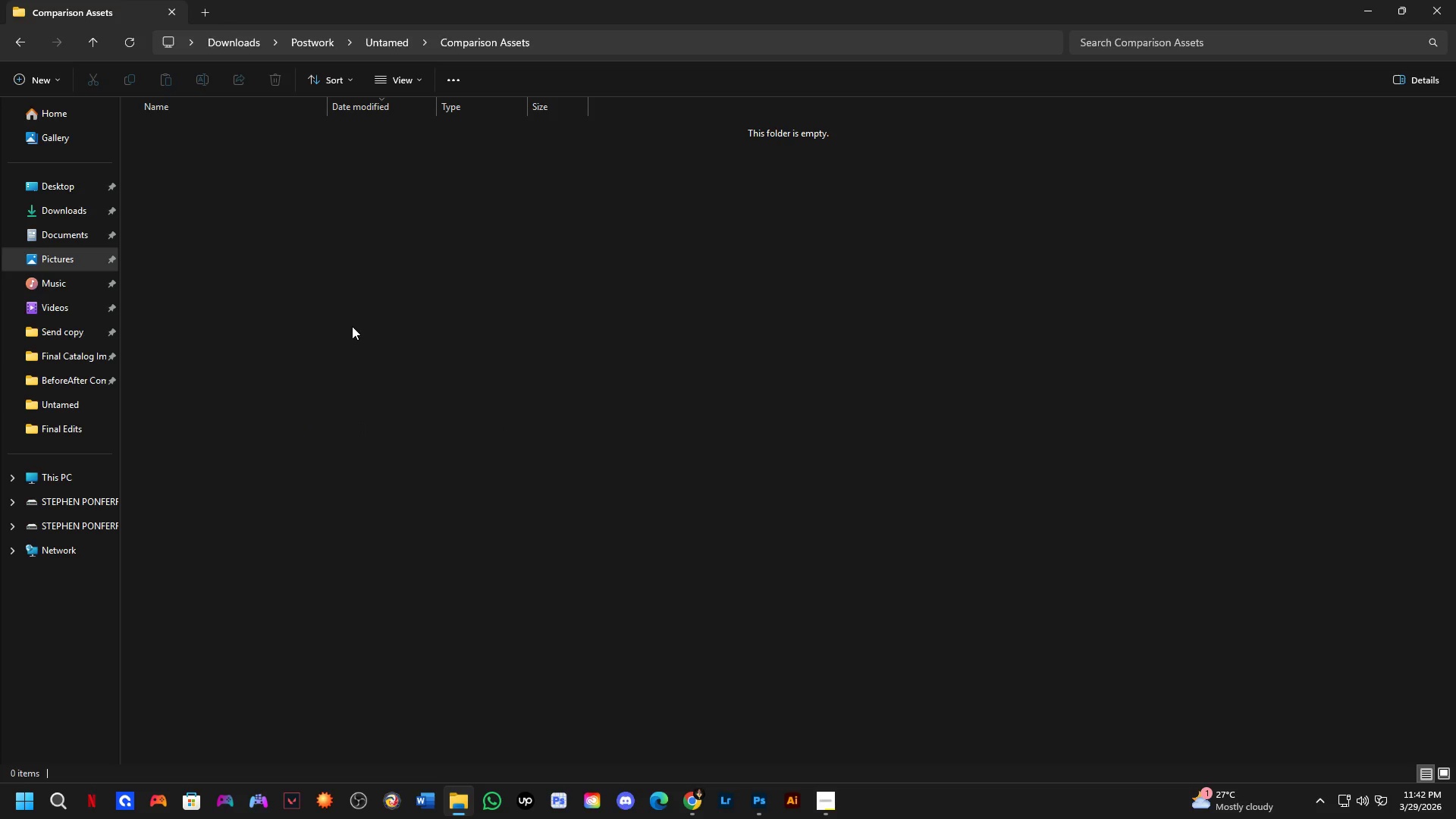 
wait(7.7)
 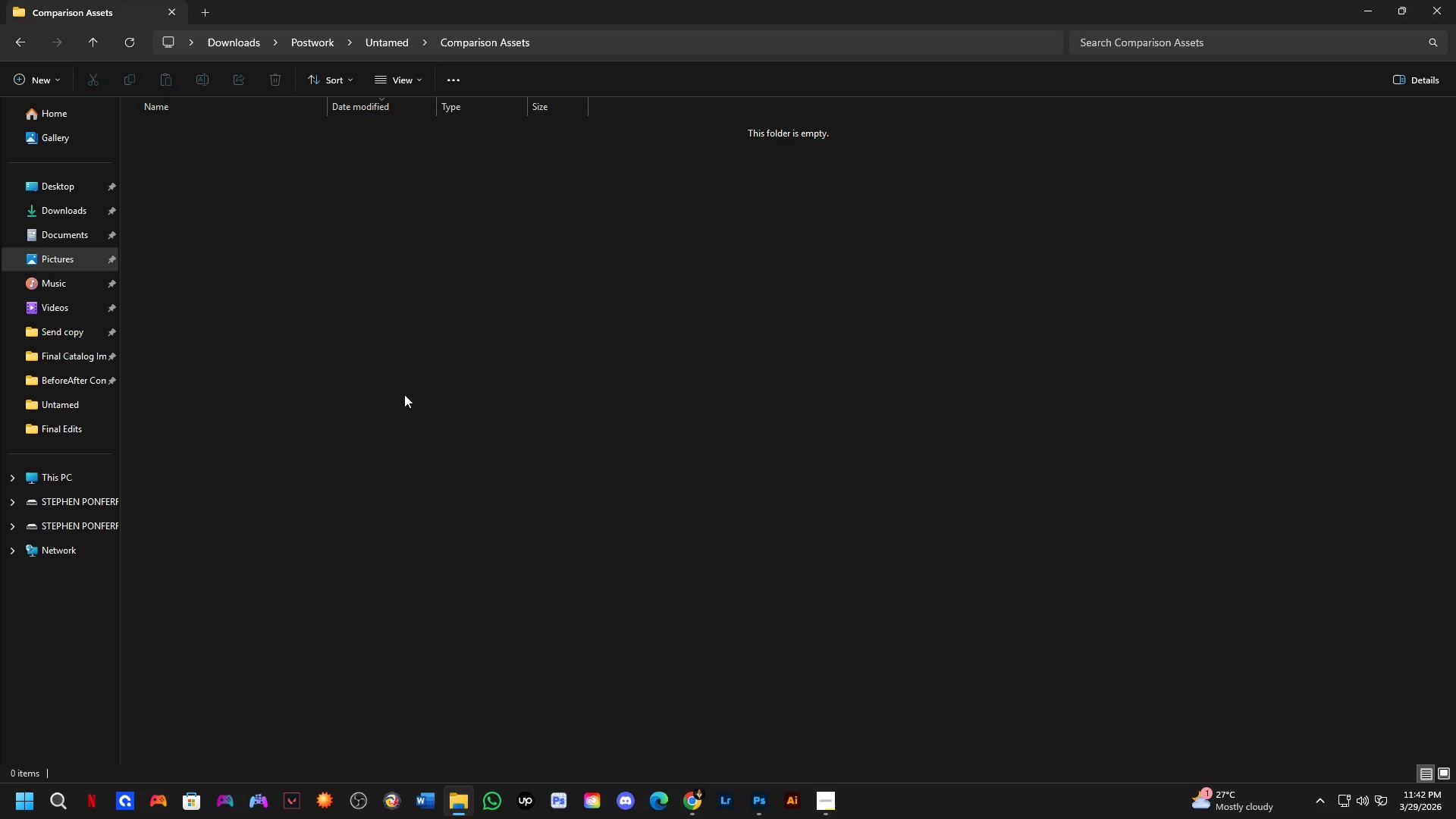 
key(Alt+AltLeft)
 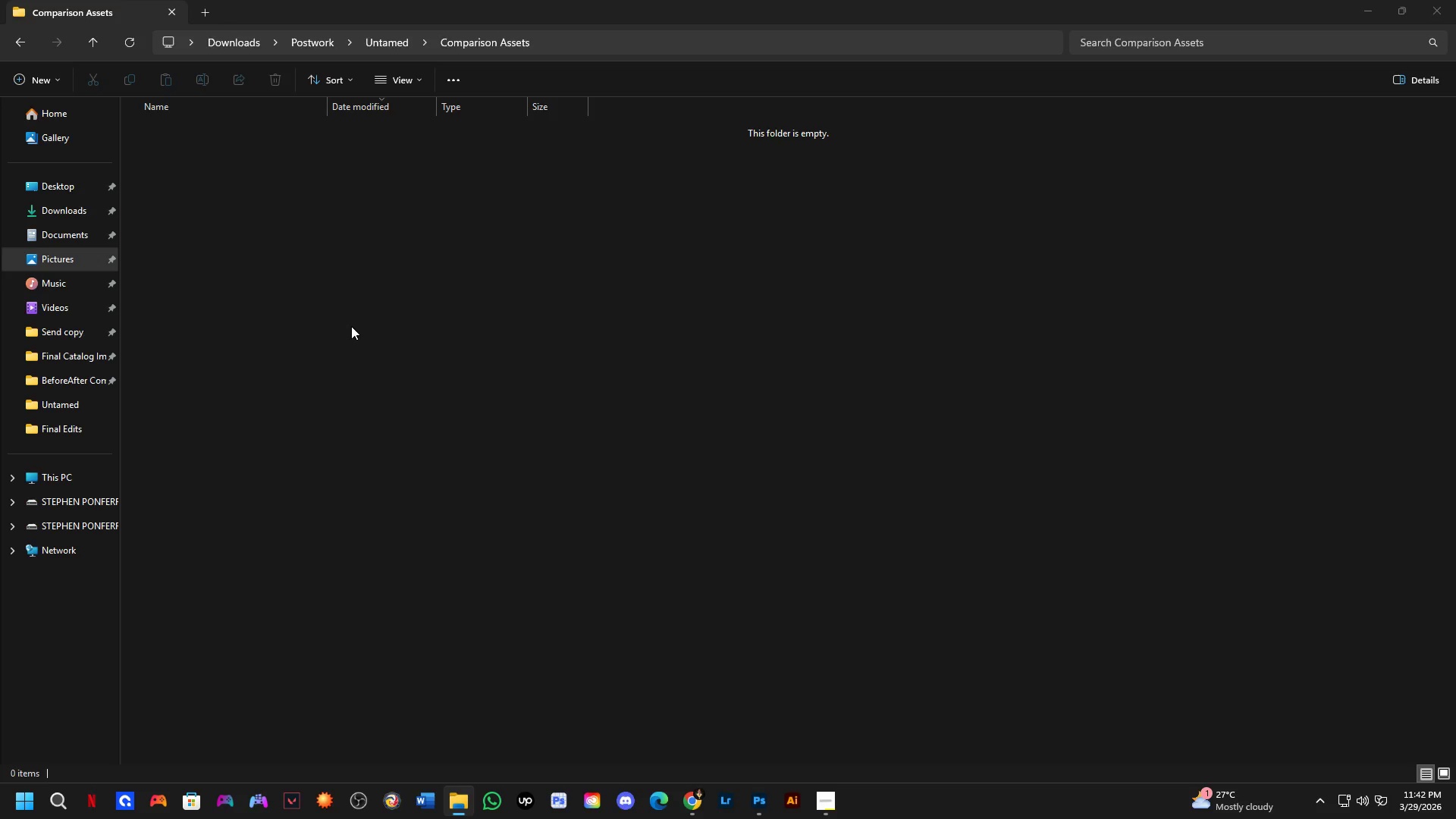 
key(Alt+Tab)